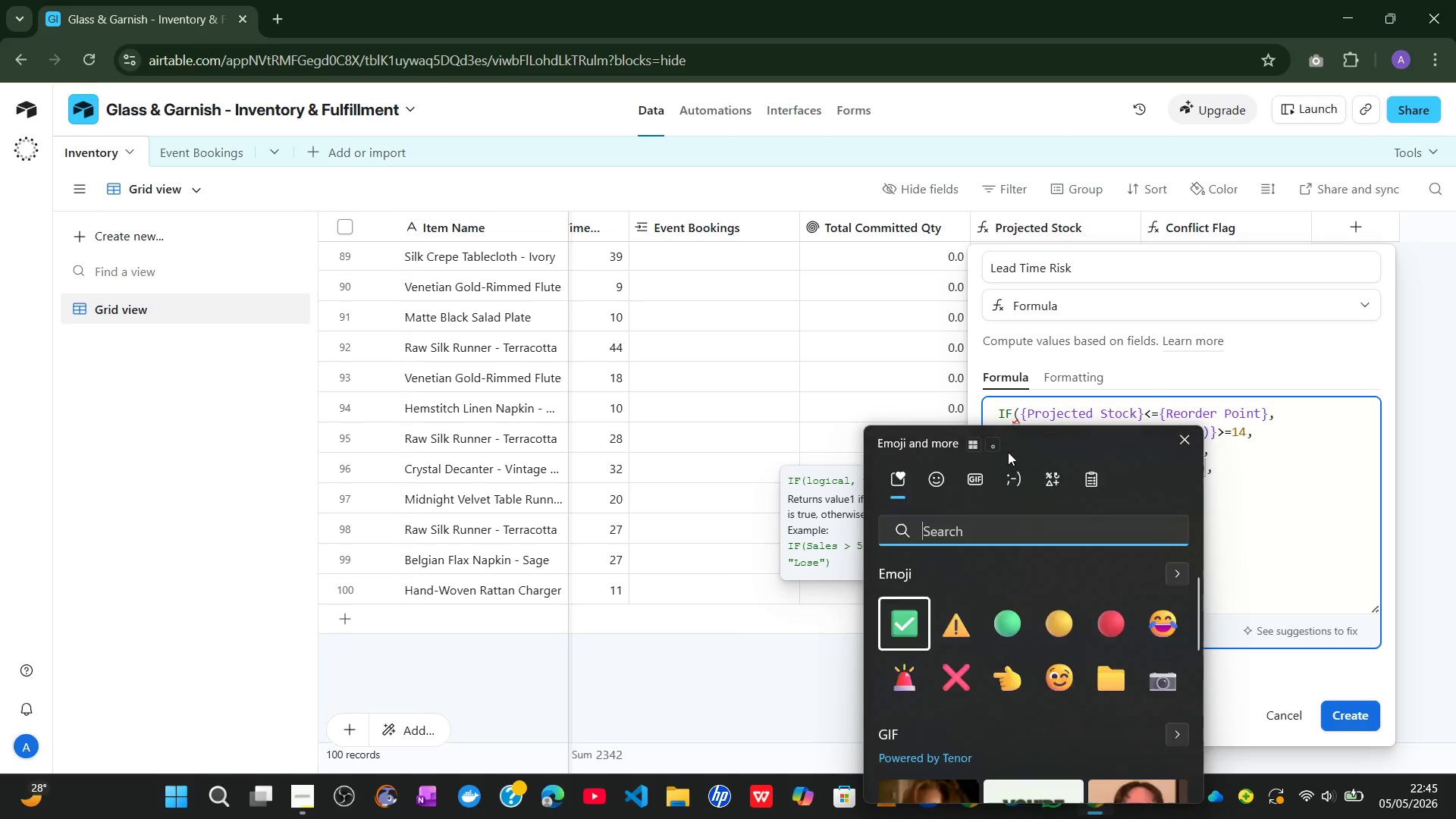 
key(Control+Meta+ControlLeft)
 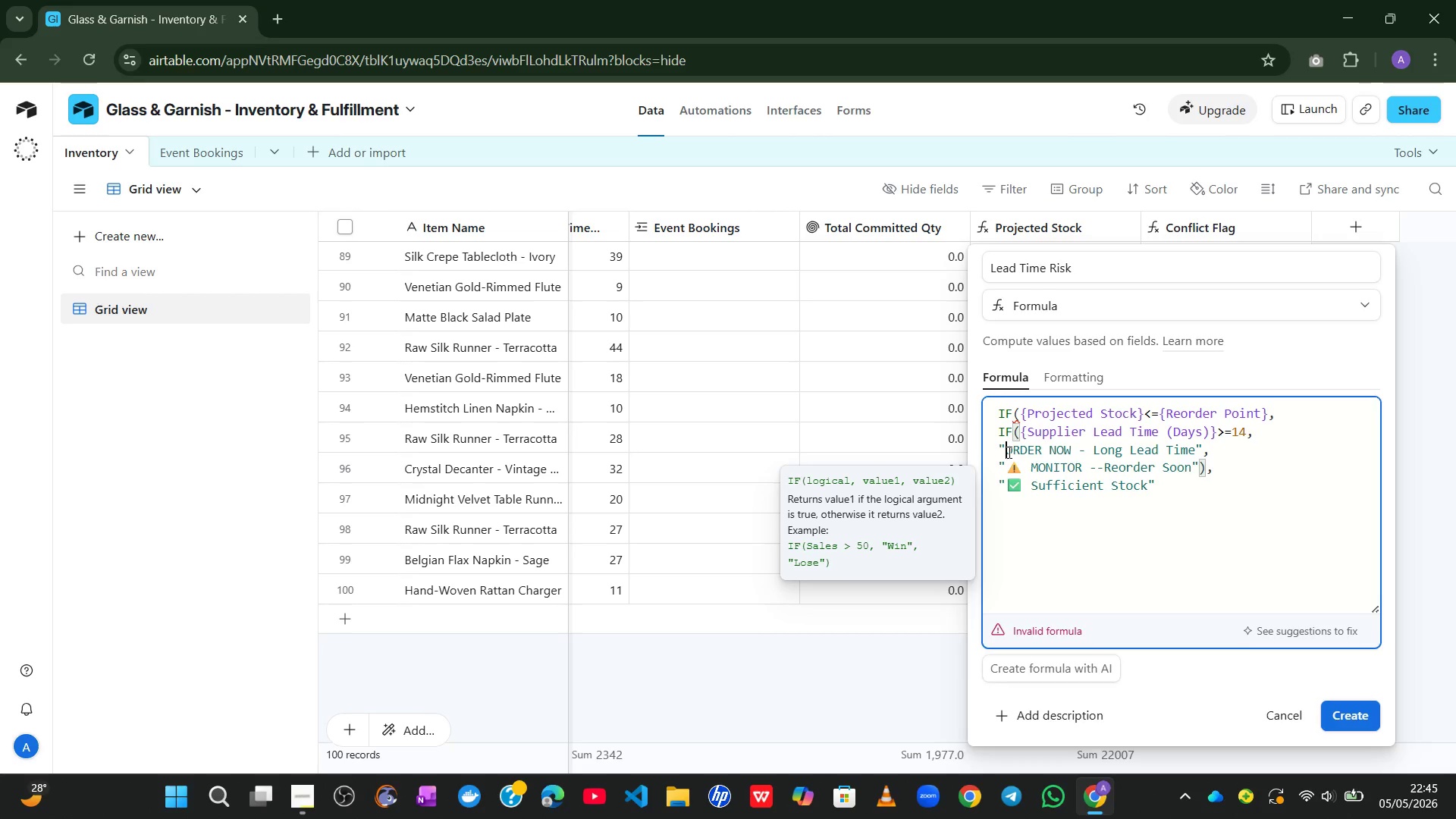 
key(Alt+Control+Meta+AltLeft)
 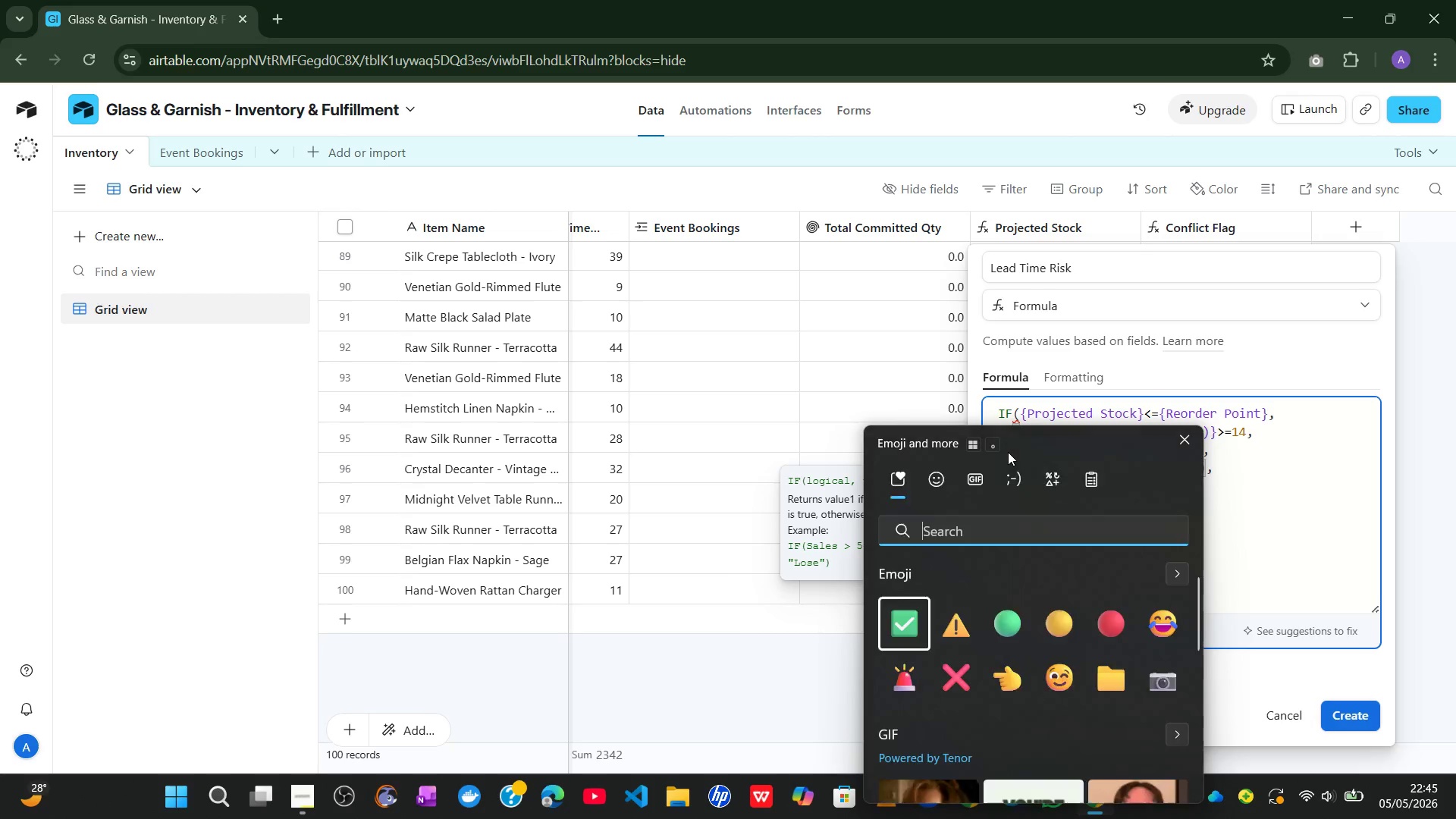 
key(Alt+Control+Meta+Shift+Space)
 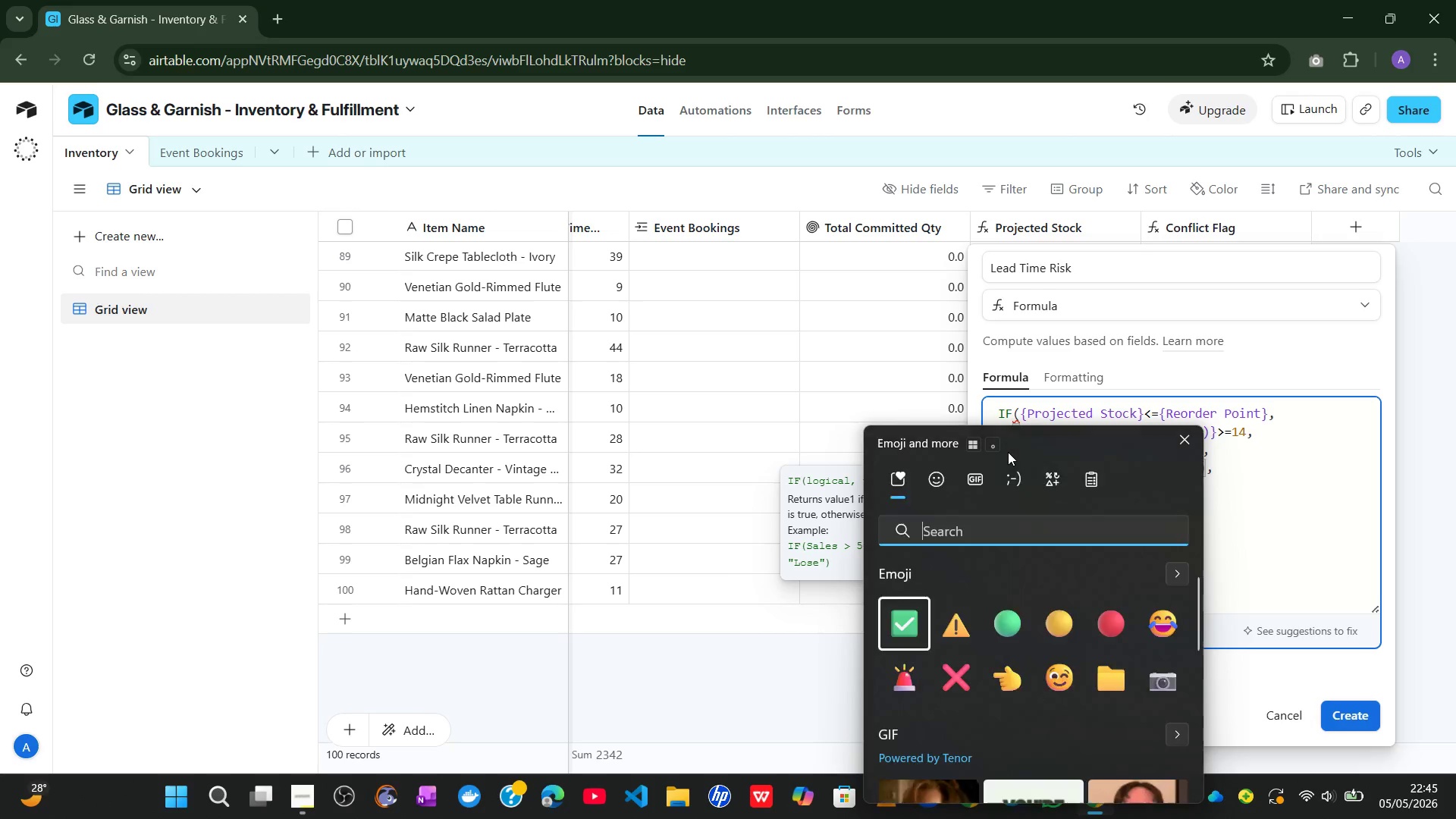 
key(Alt+Control+Meta+Shift+ShiftLeft)
 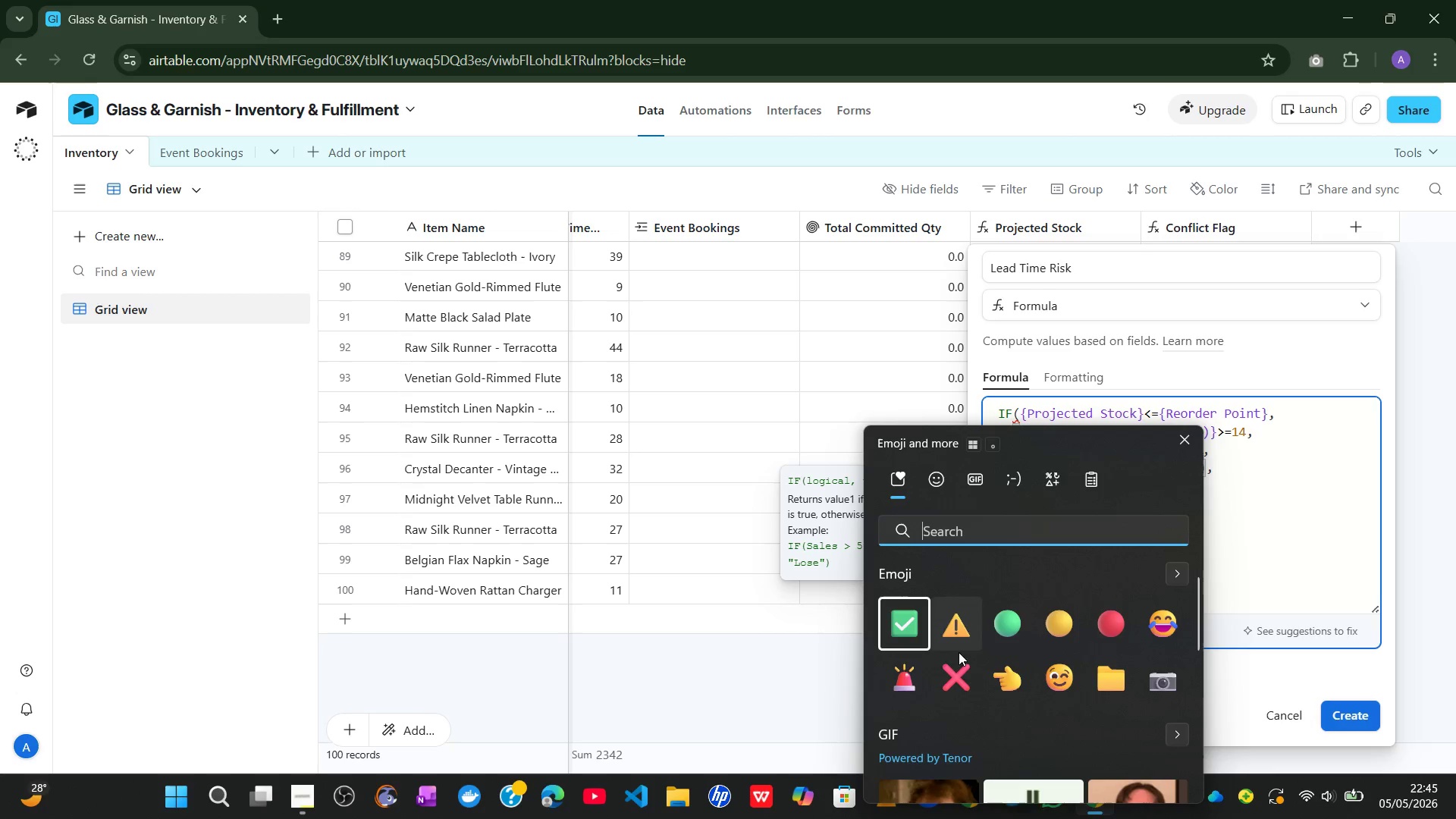 
left_click([915, 676])
 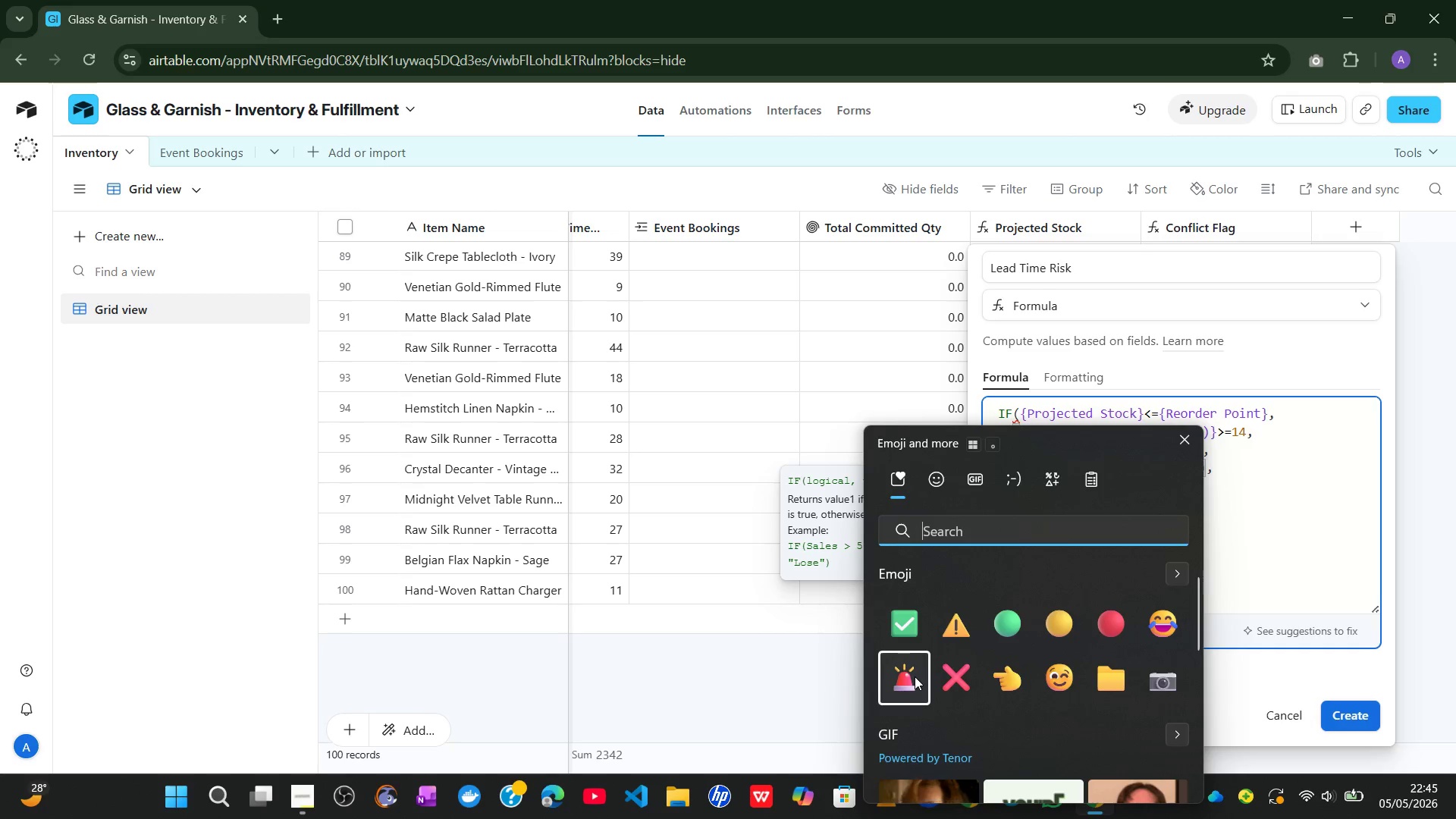 
key(Space)
 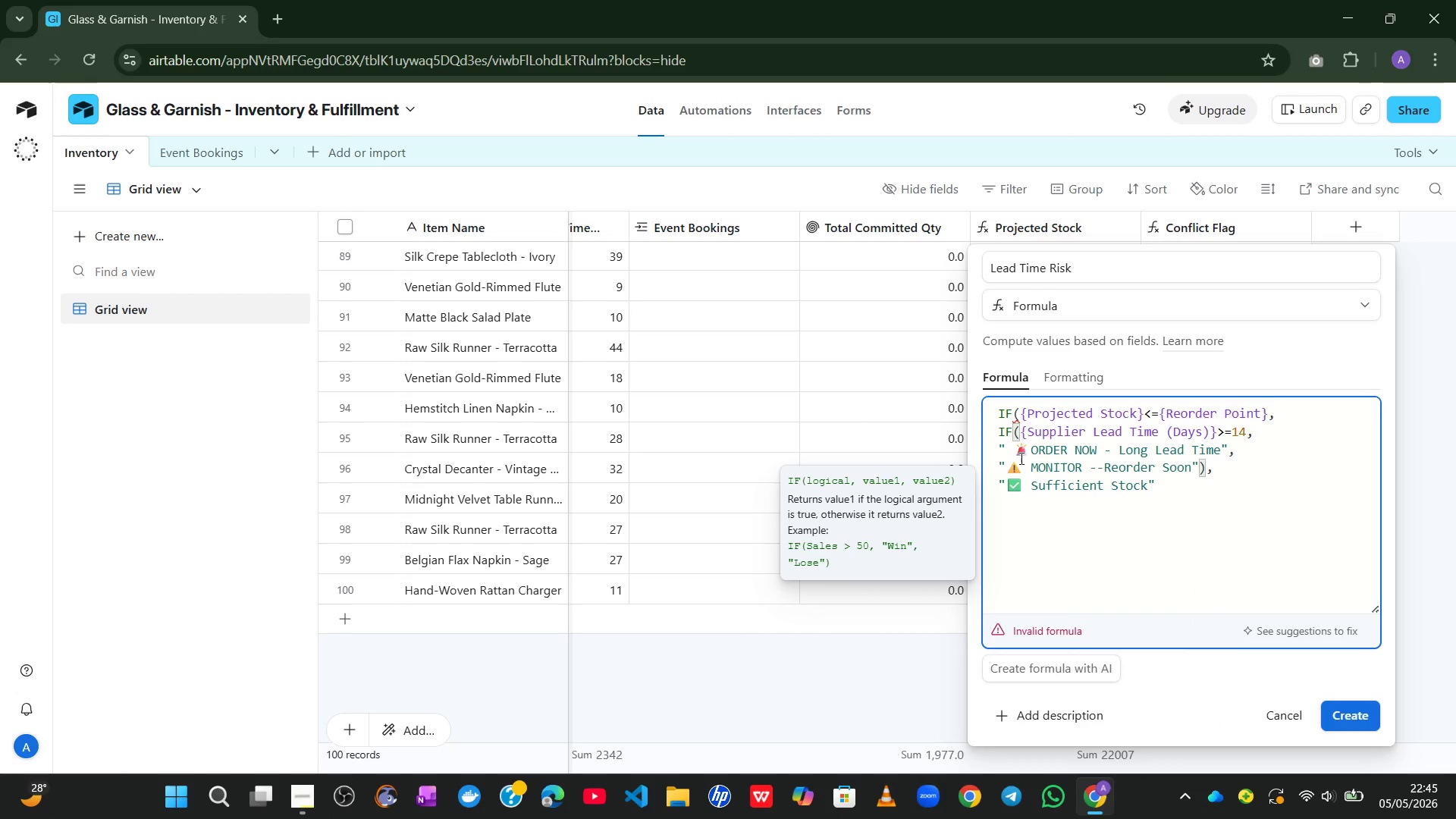 
key(ArrowLeft)
 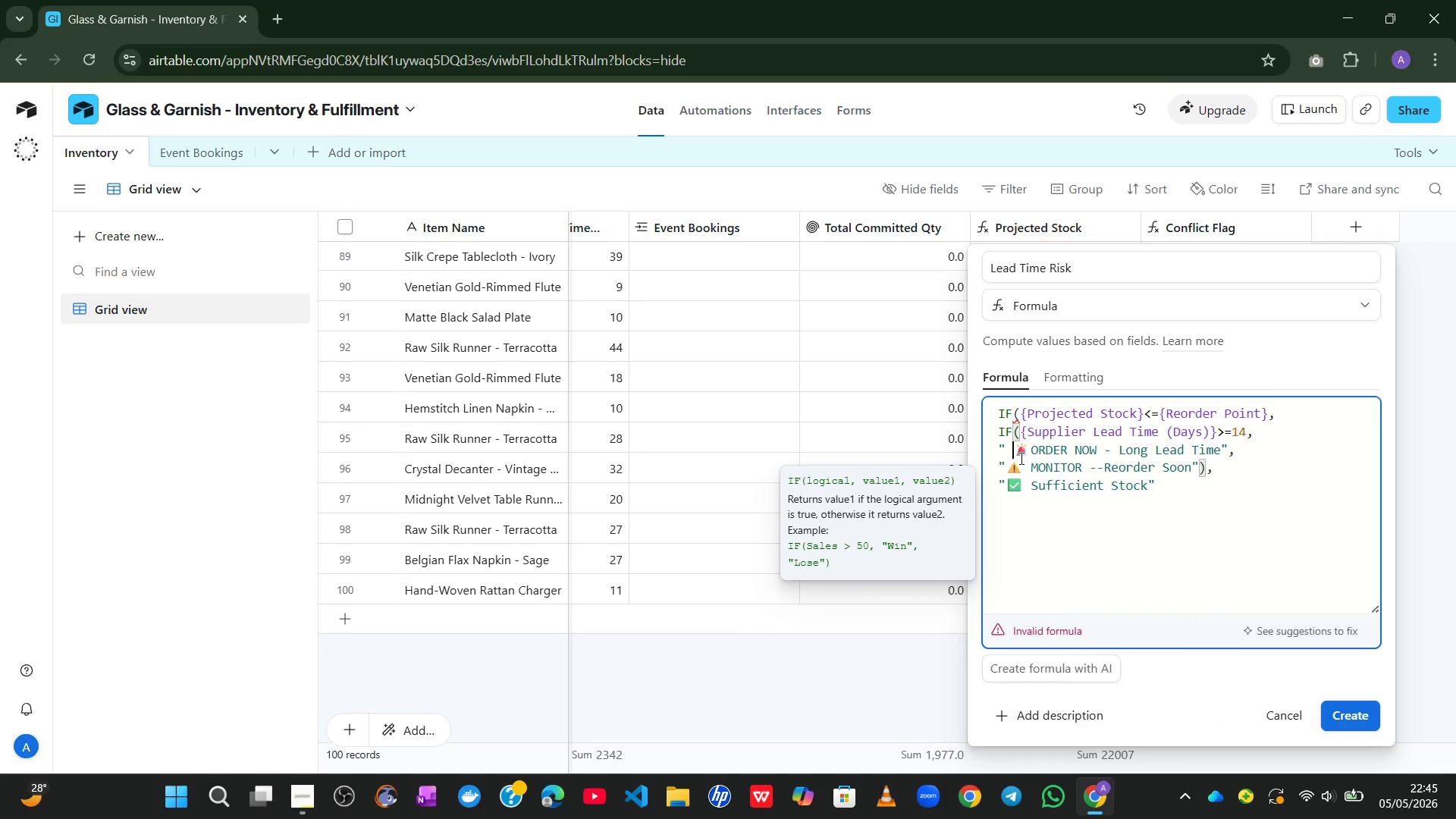 
key(Backspace)
 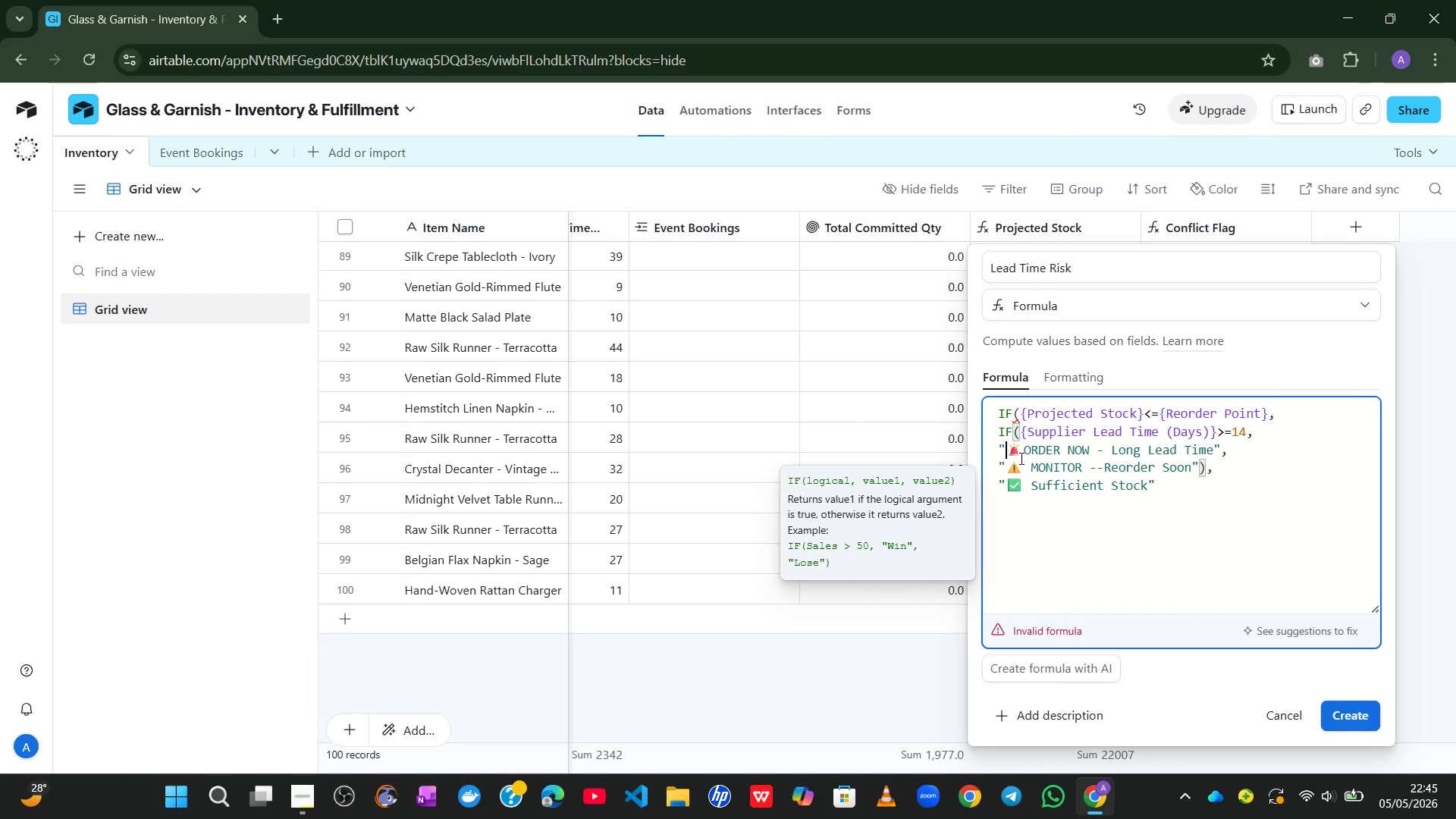 
key(ArrowRight)
 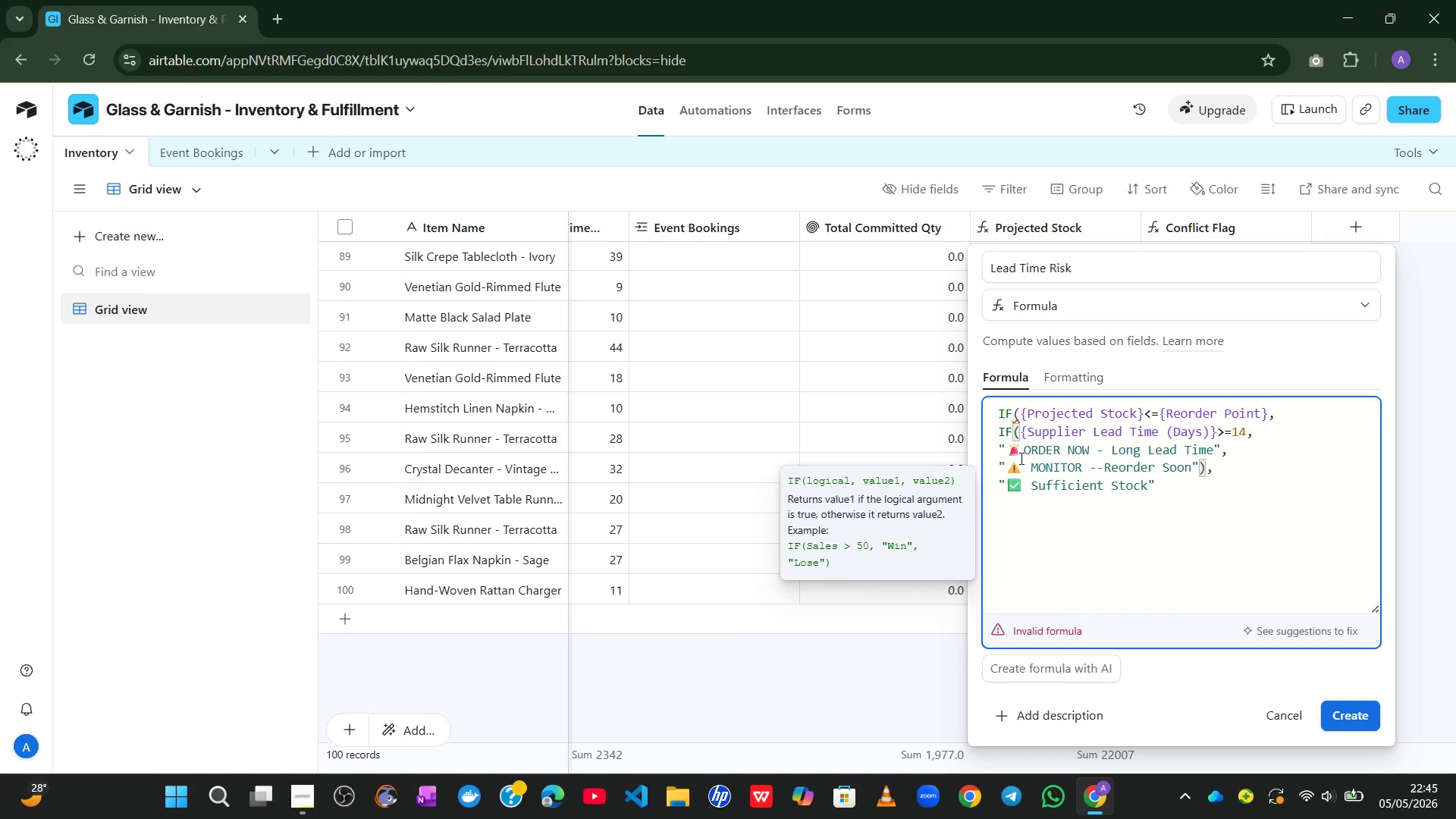 
key(Space)
 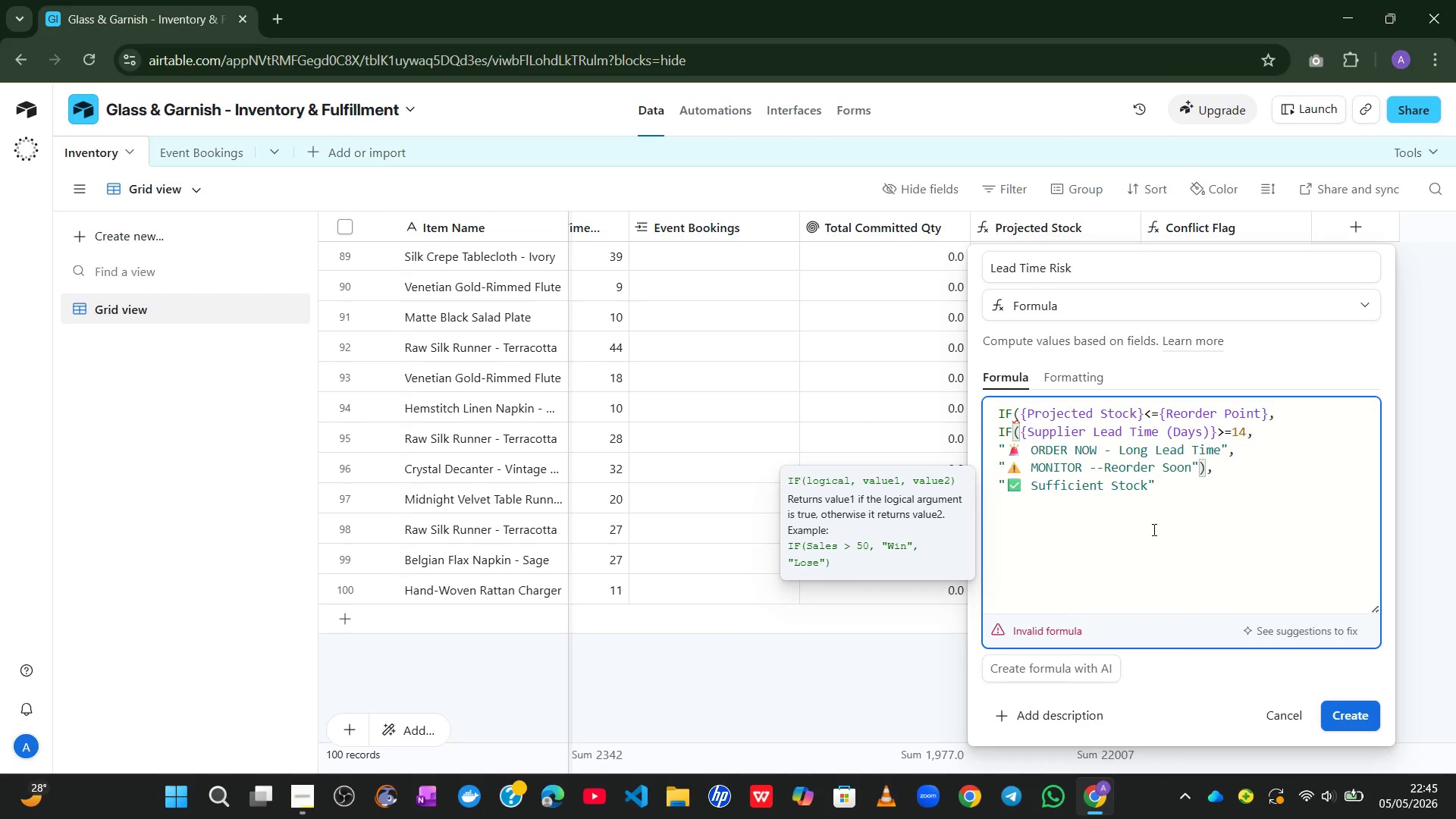 
left_click([1154, 531])
 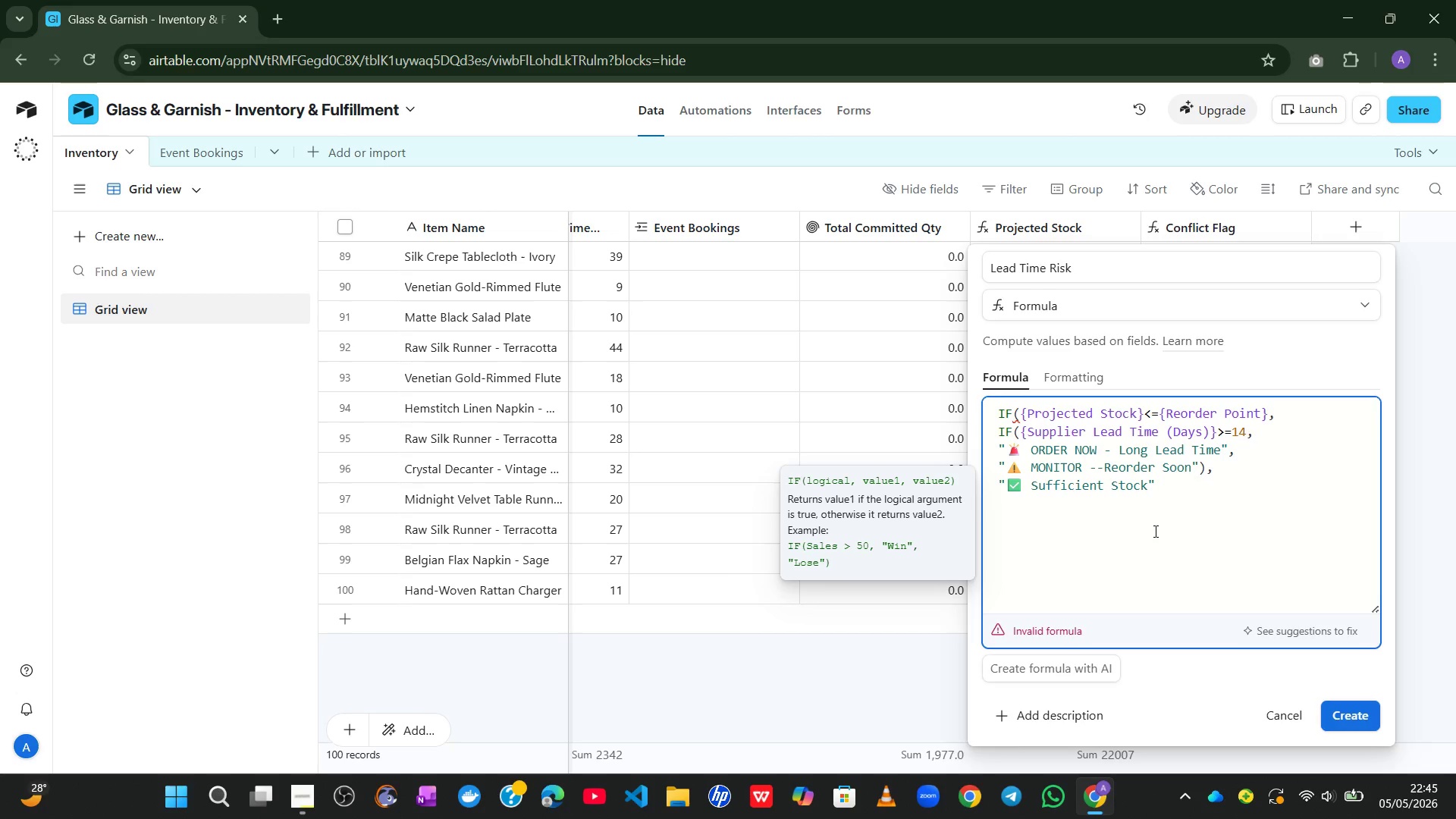 
wait(6.16)
 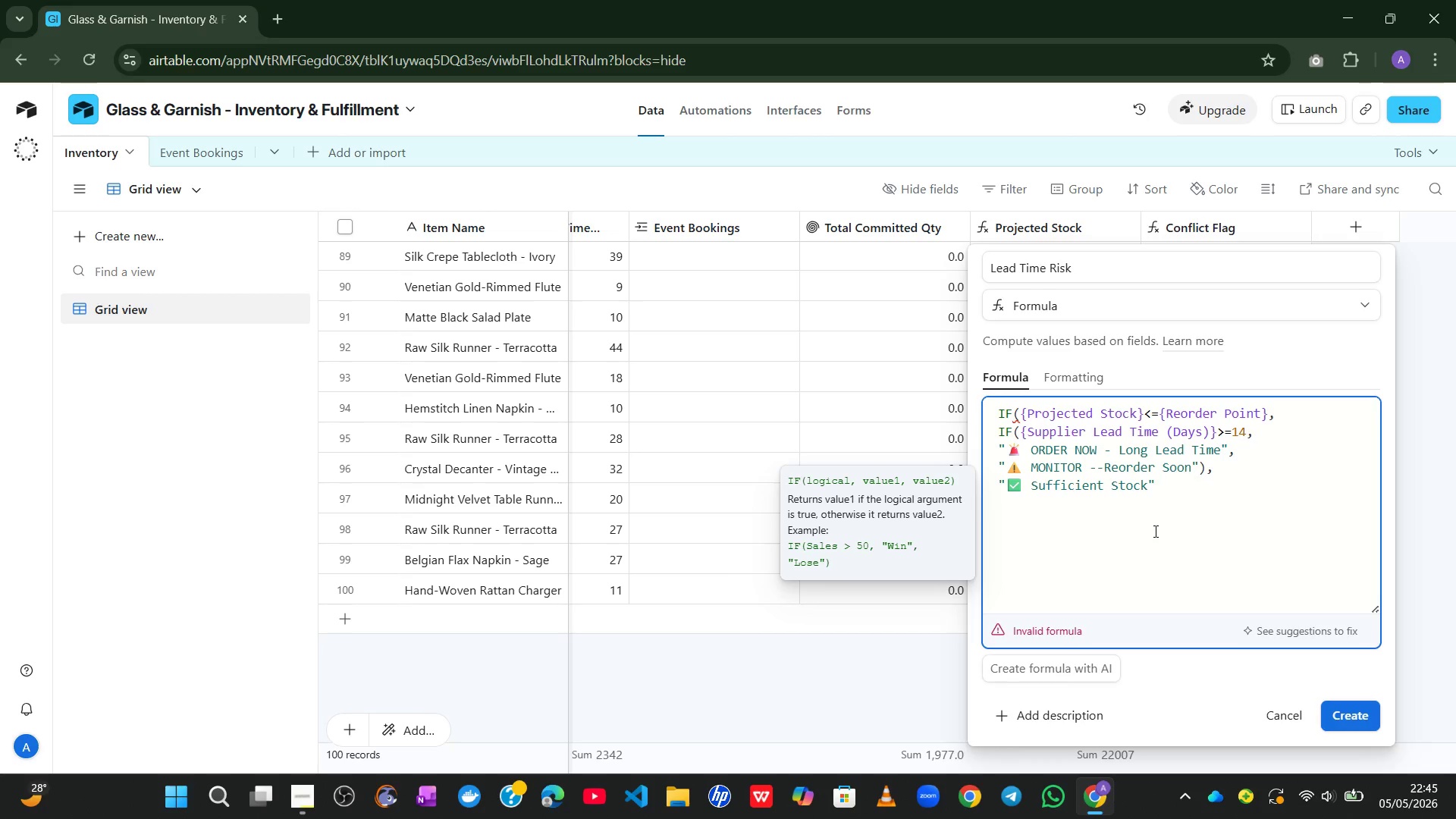 
key(Enter)
 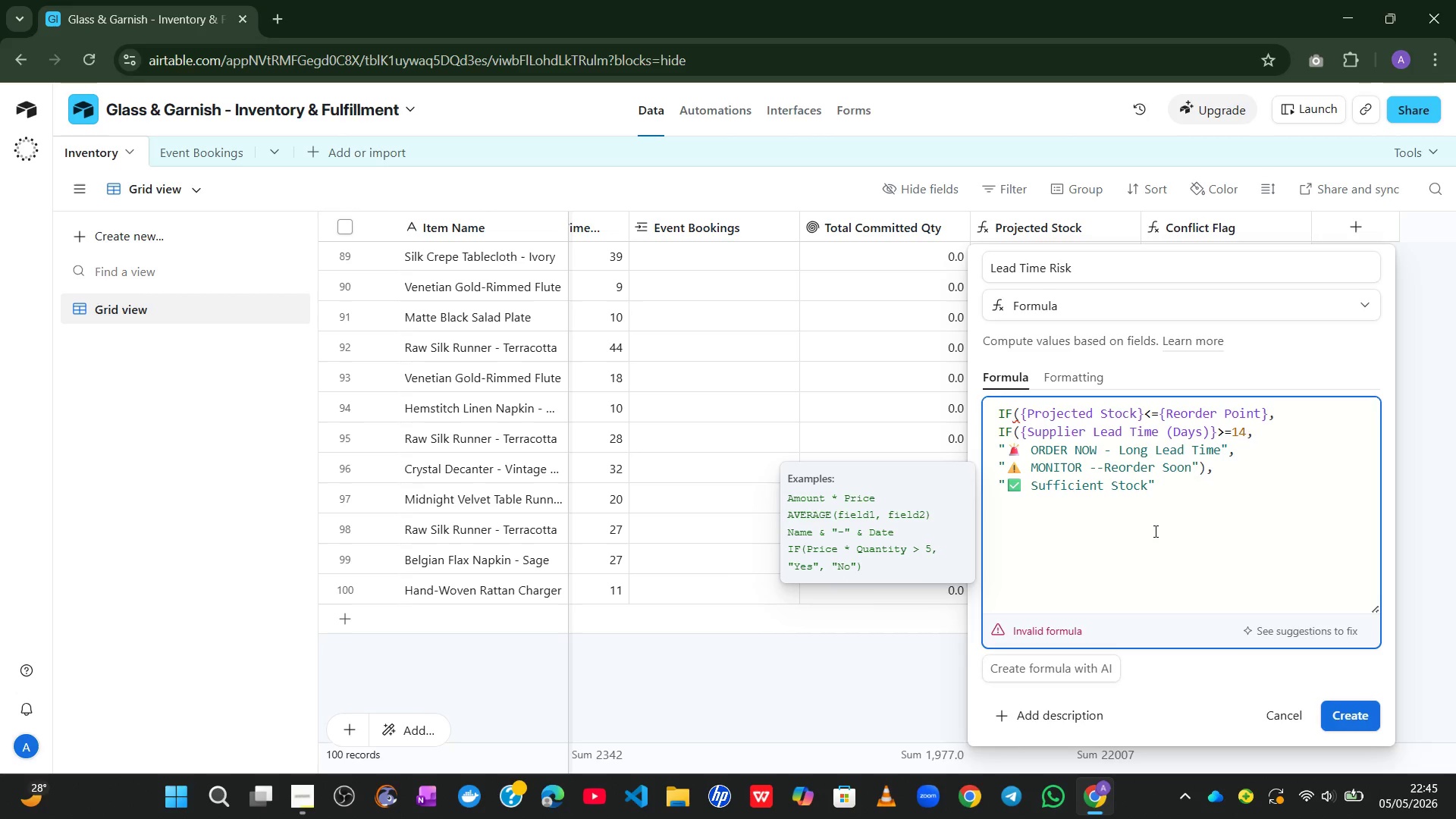 
key(Shift+0)
 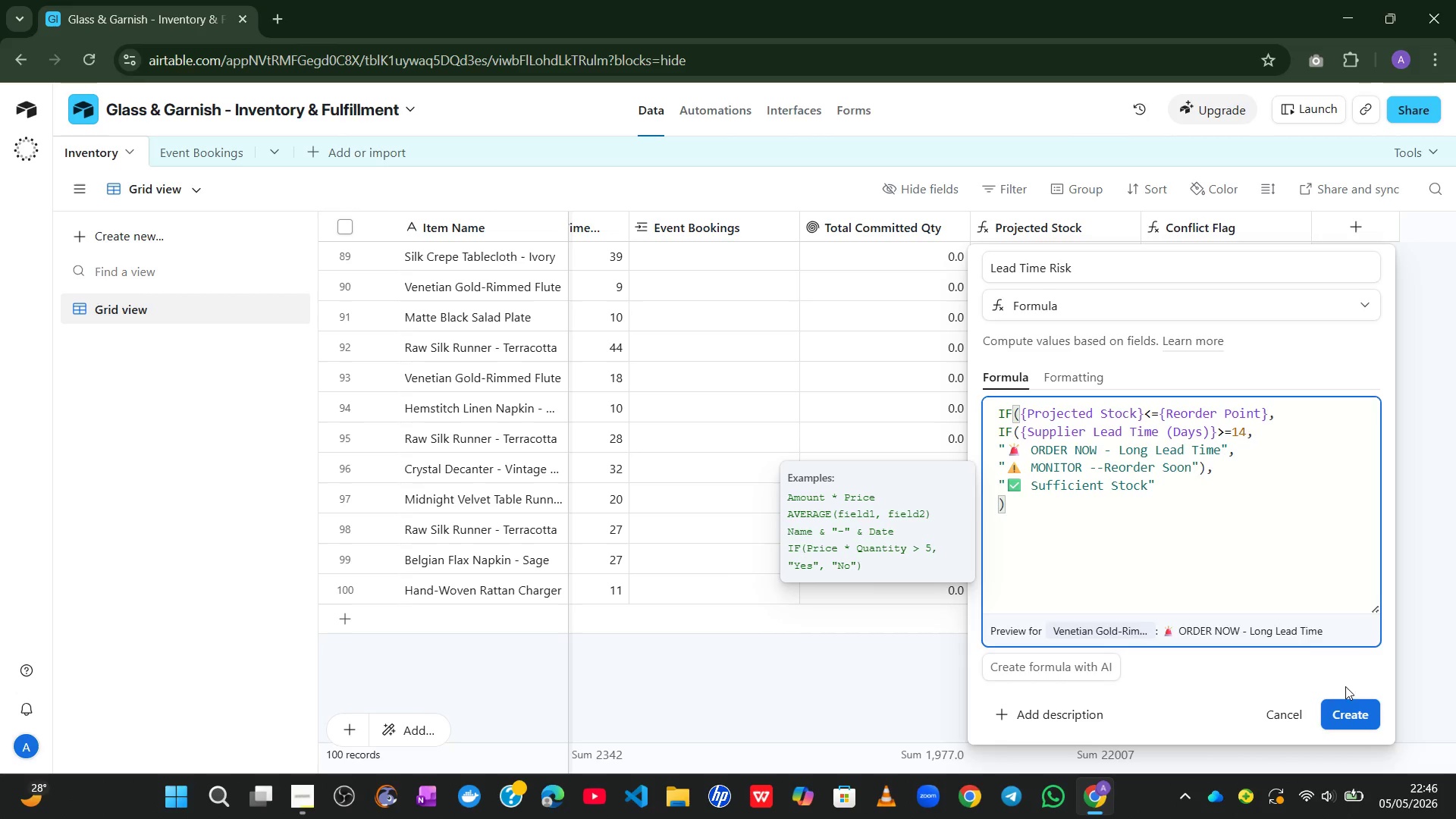 
left_click([1345, 714])
 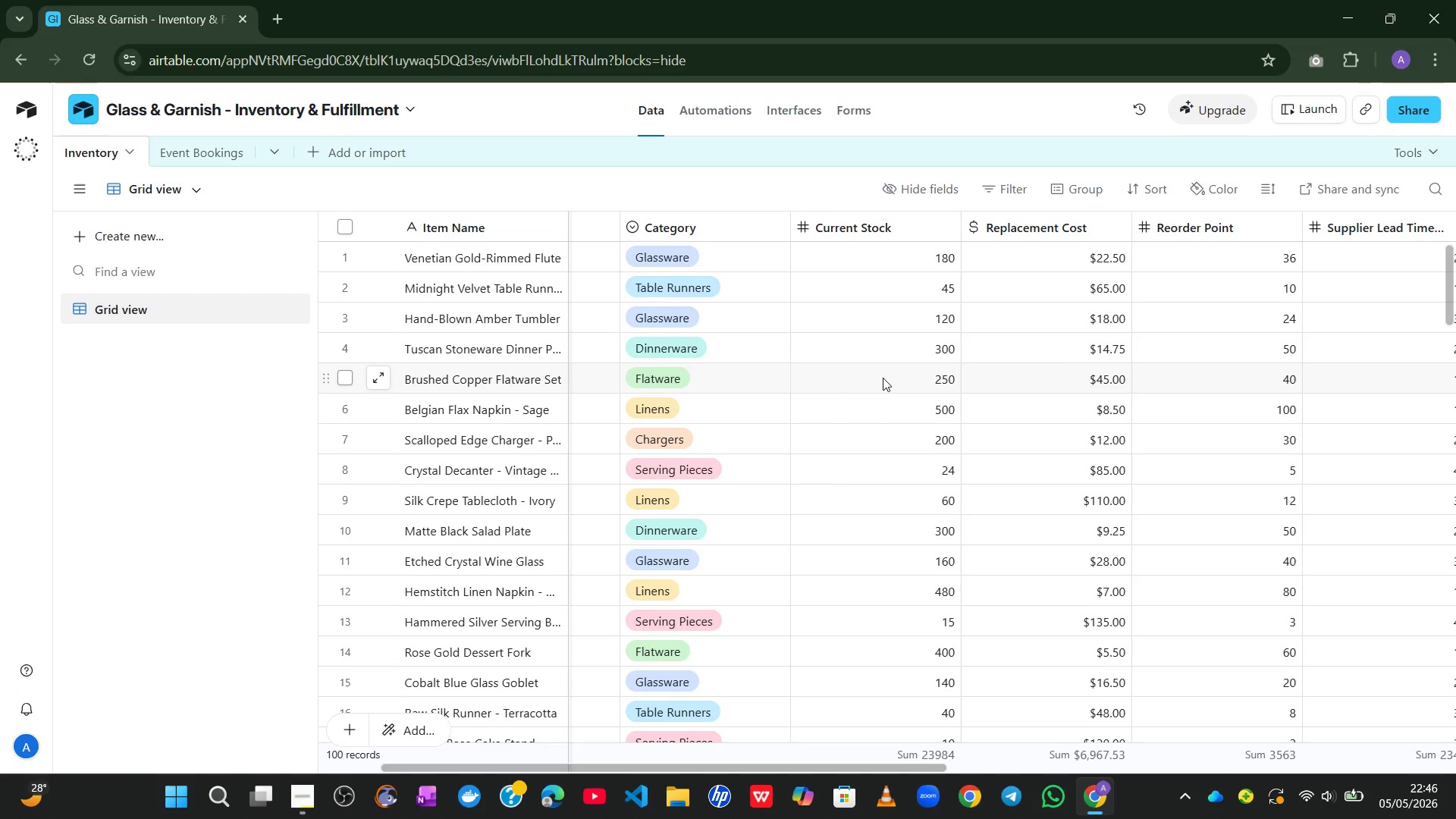 
wait(53.62)
 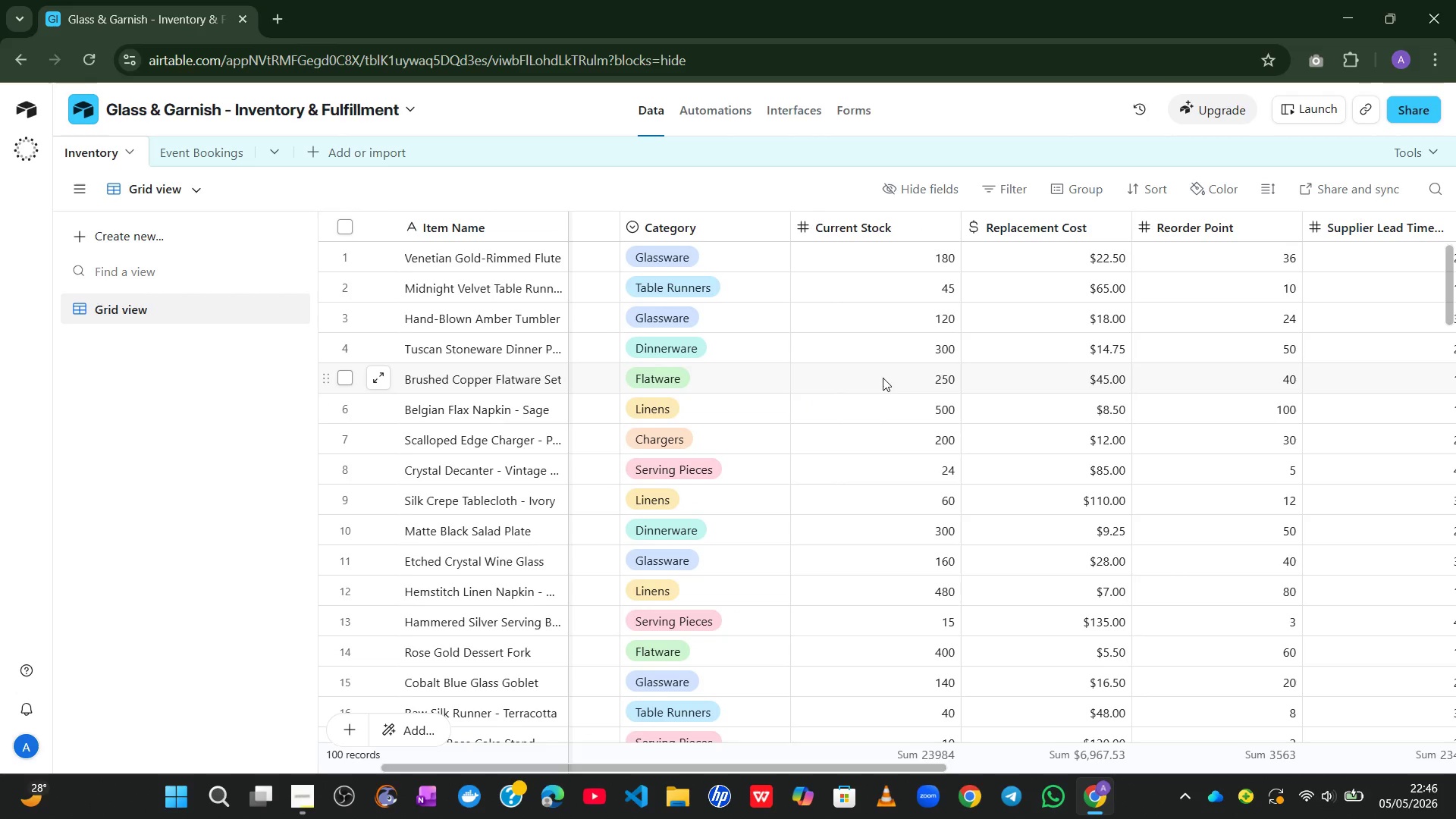 
mouse_move([1113, 413])
 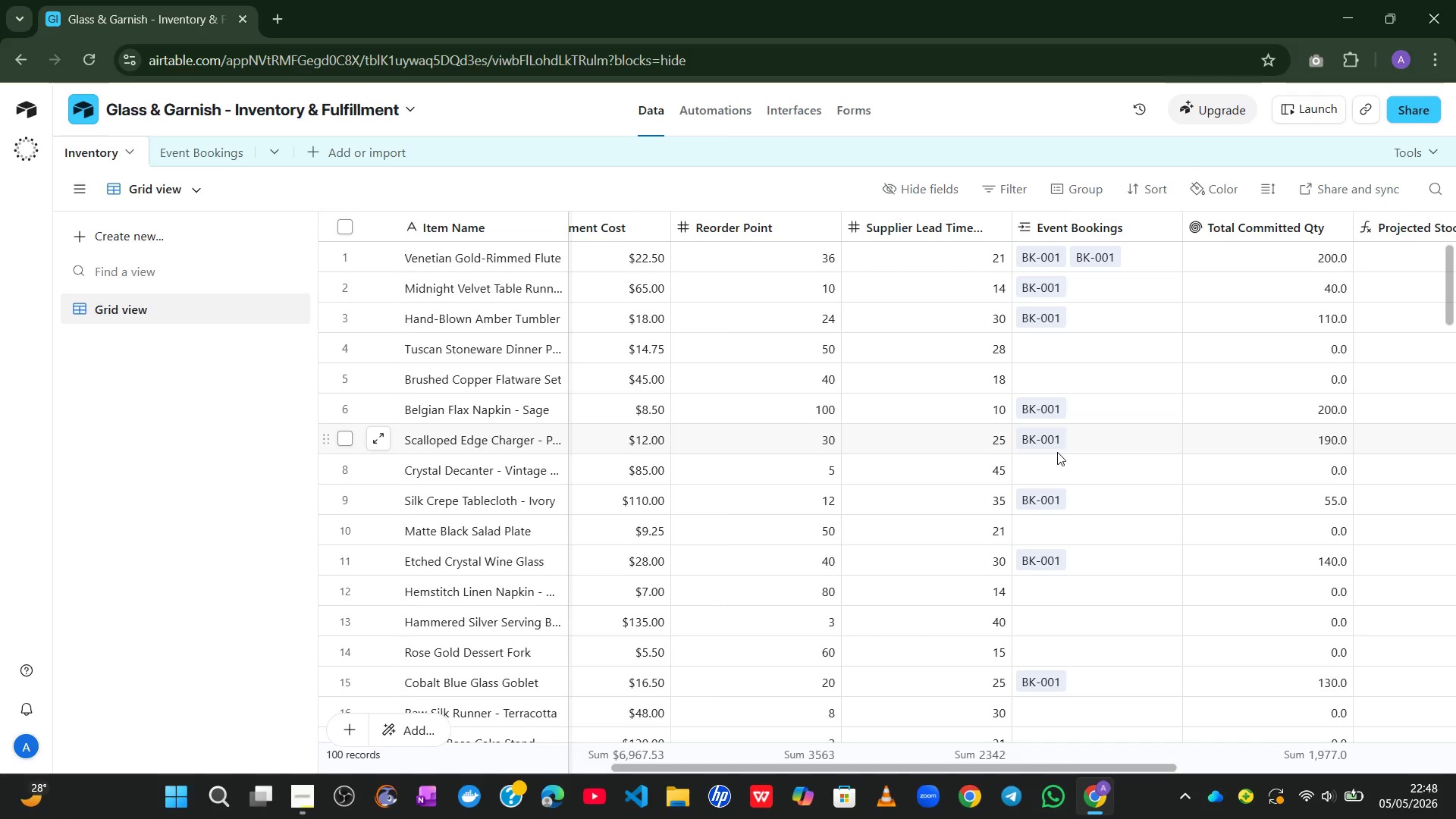 
wait(101.56)
 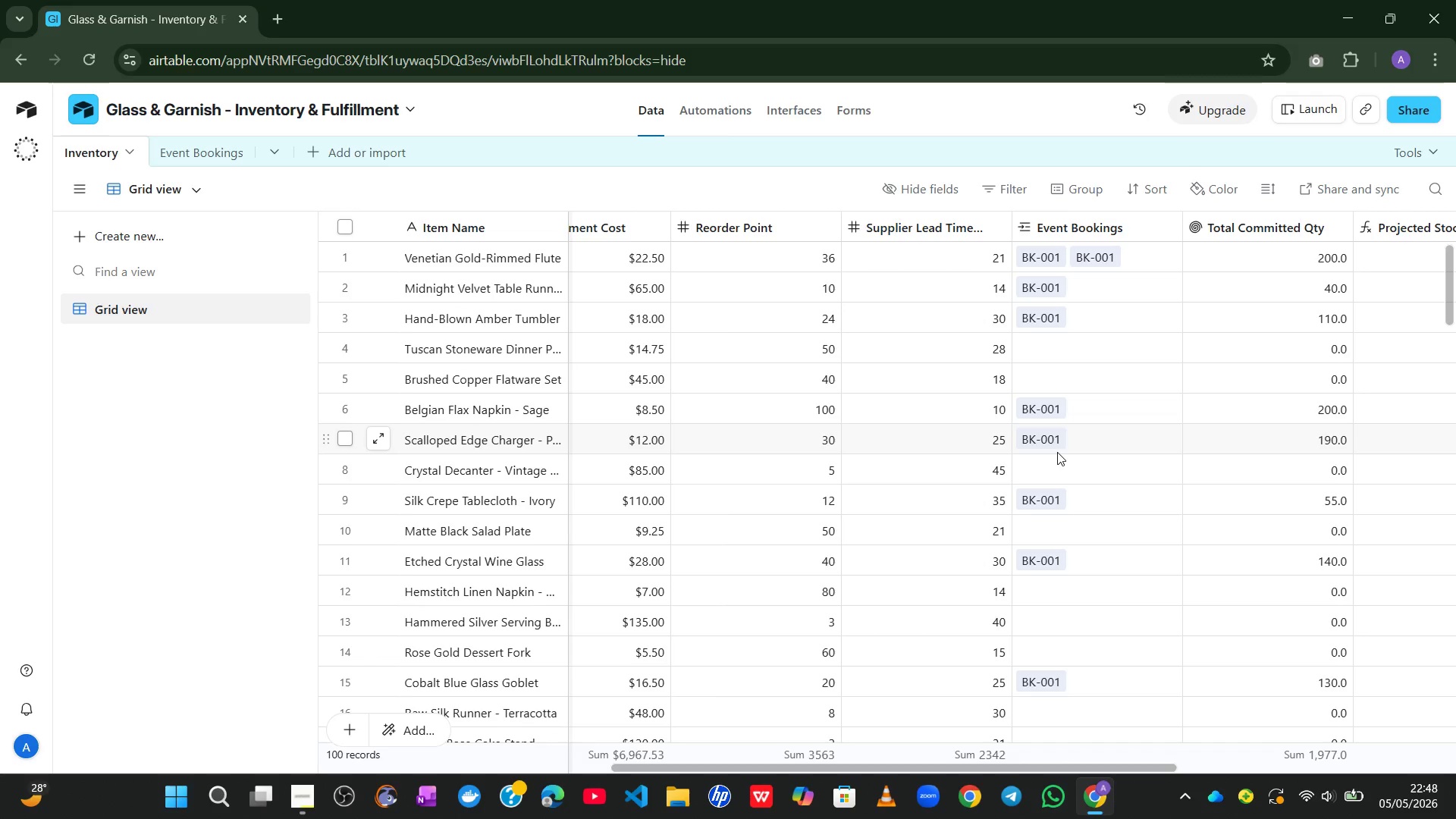 
left_click([318, 725])